 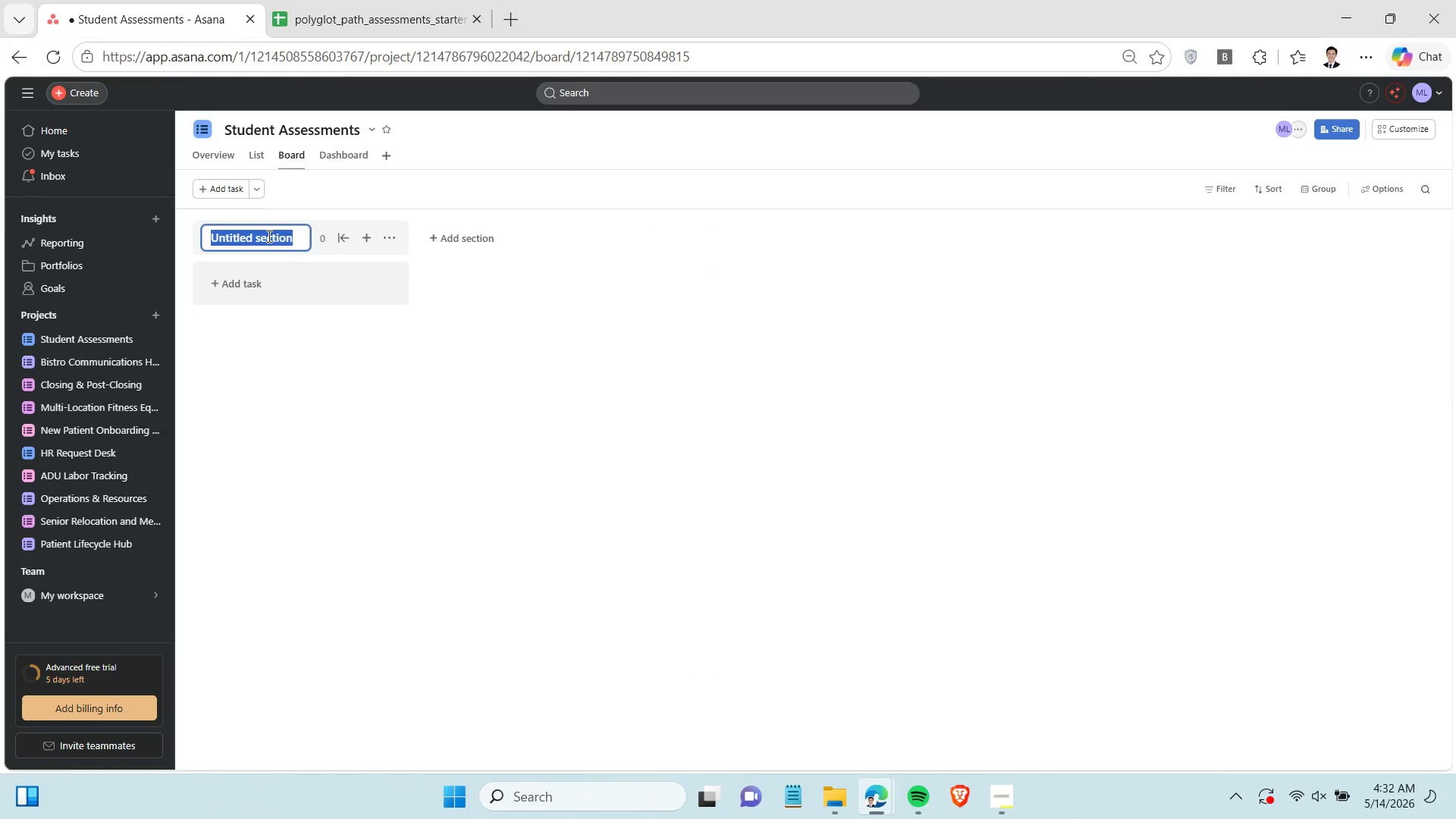 
triple_click([268, 236])
 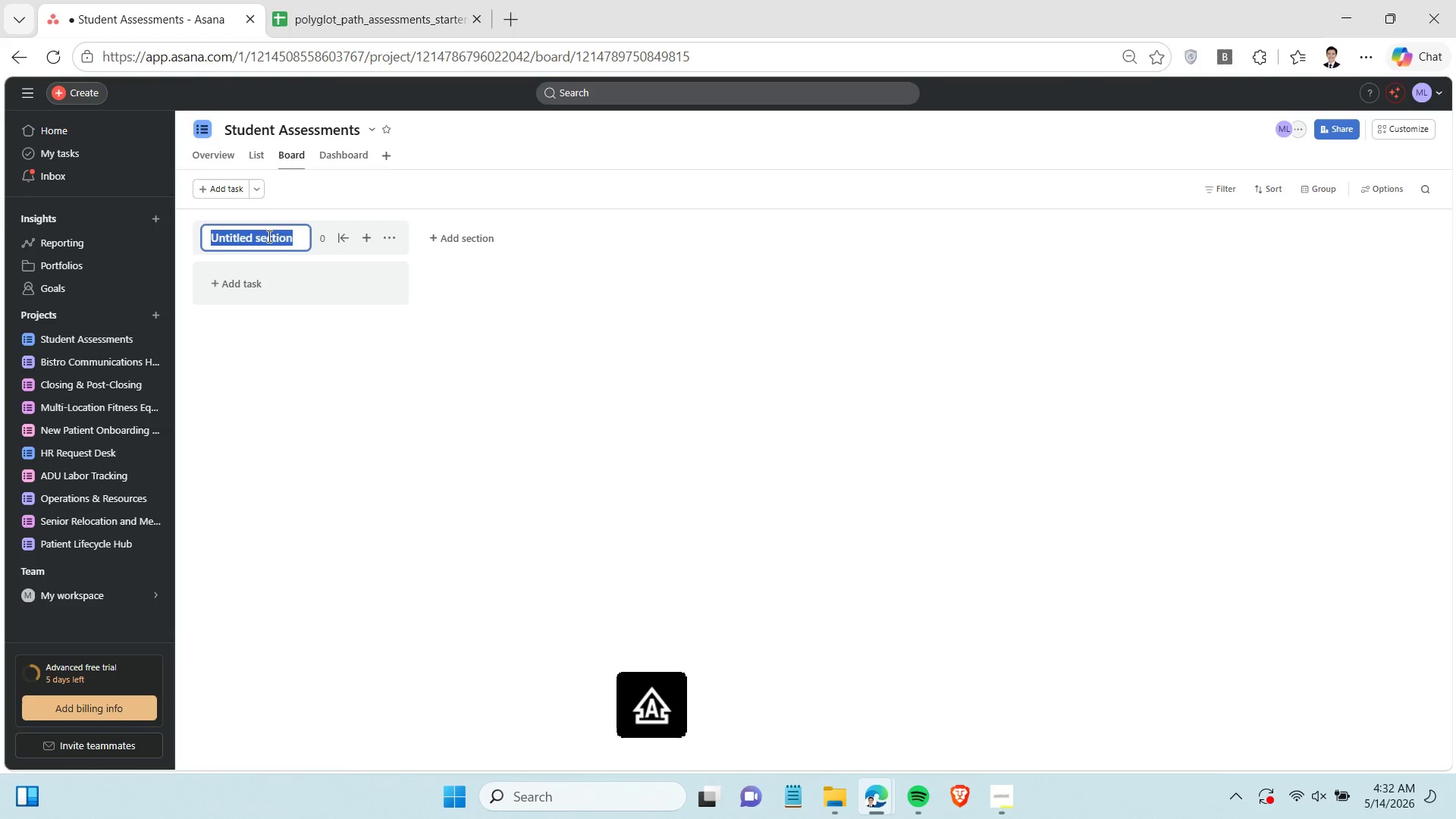 
type(Assessment Backlog)
 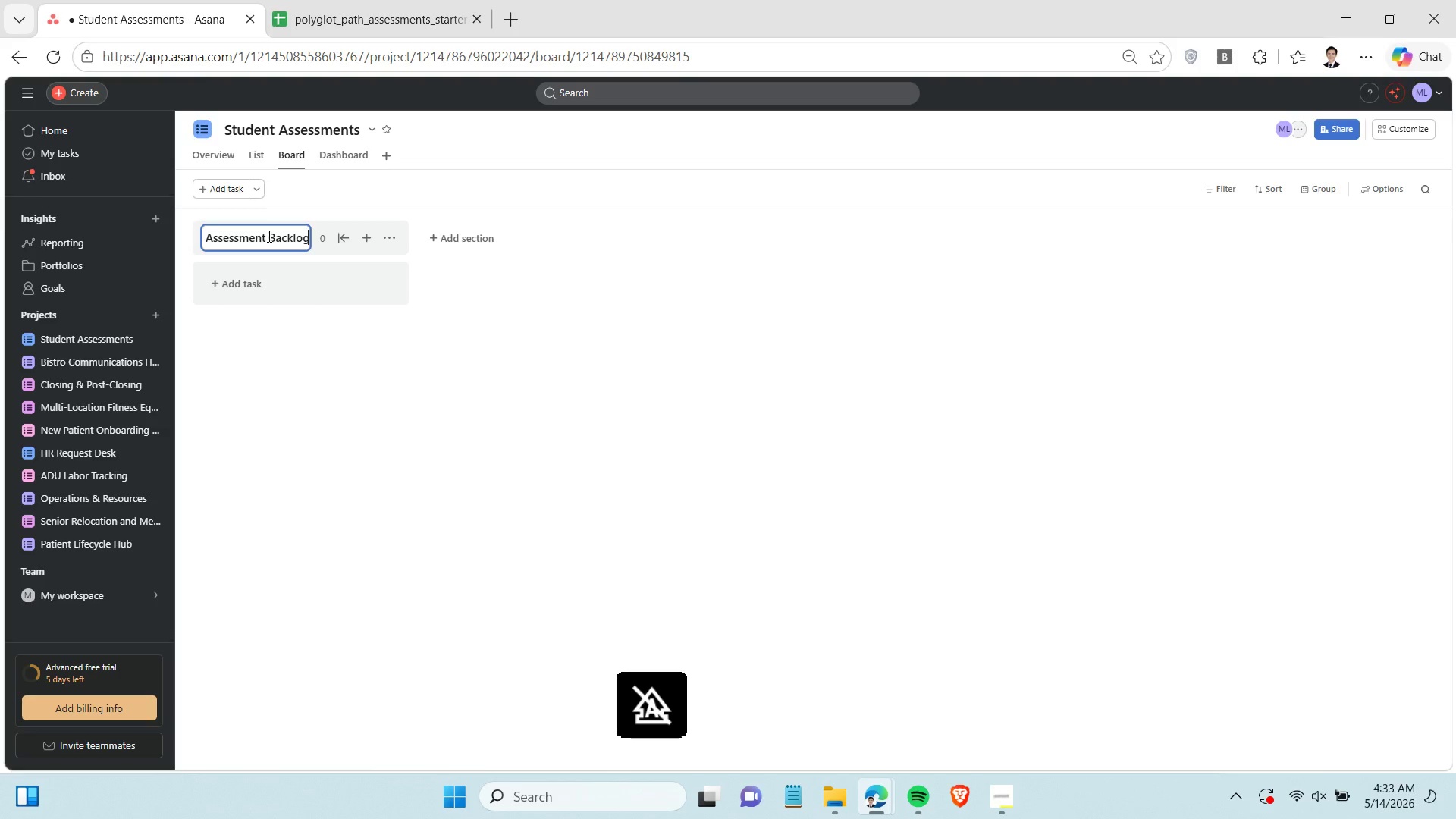 
key(Enter)
 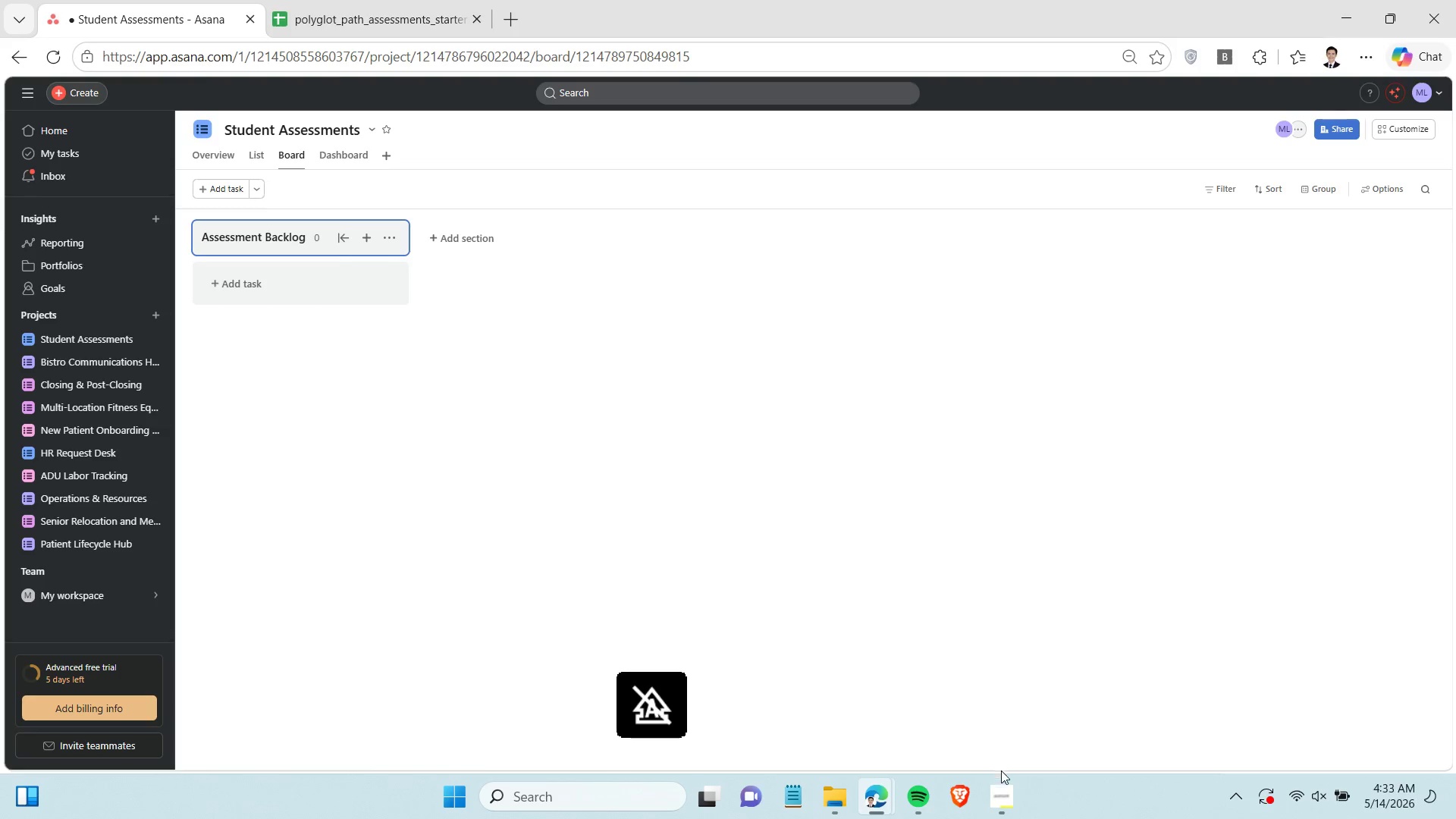 
left_click([997, 778])